 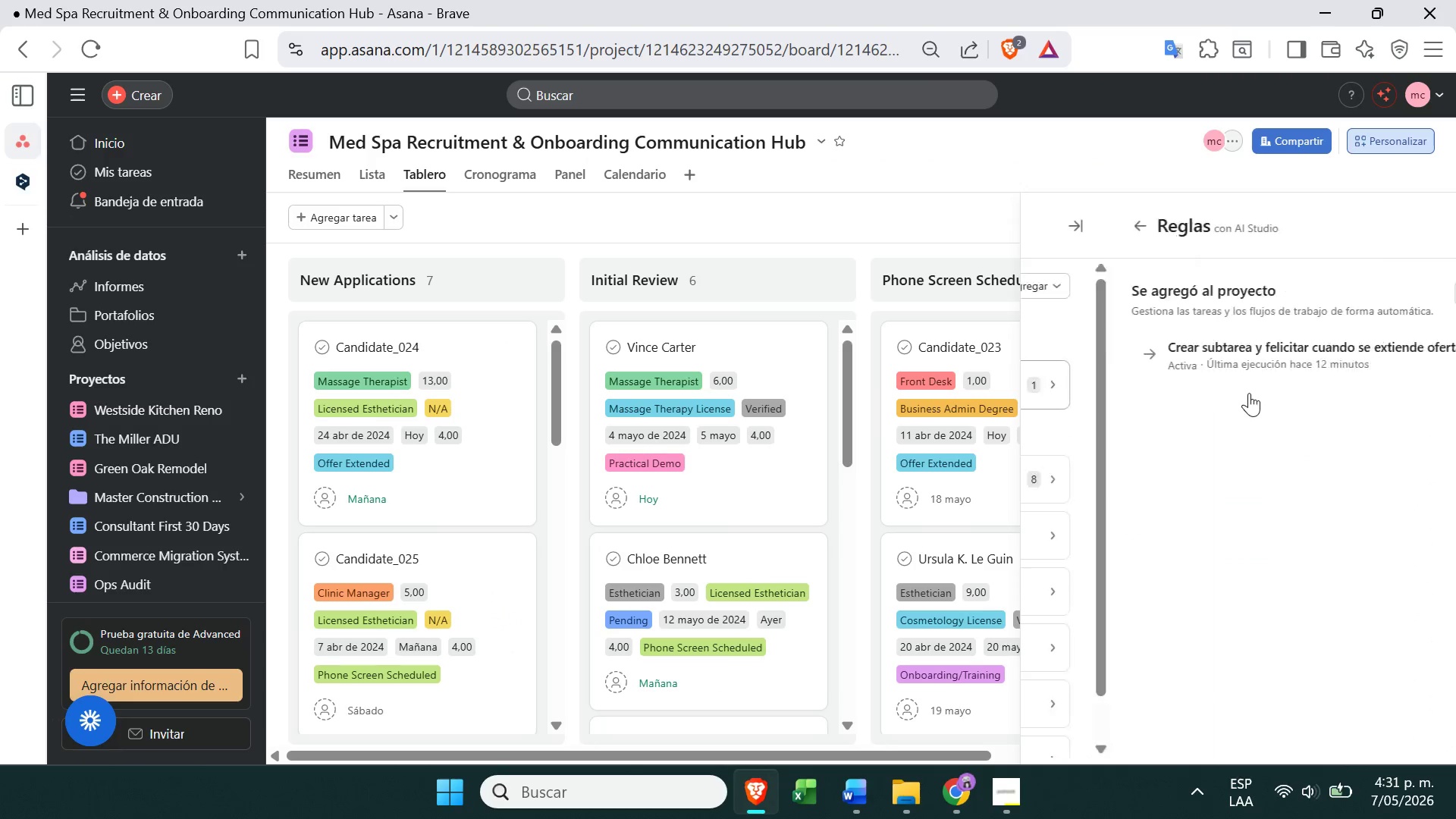 
left_click([1218, 353])
 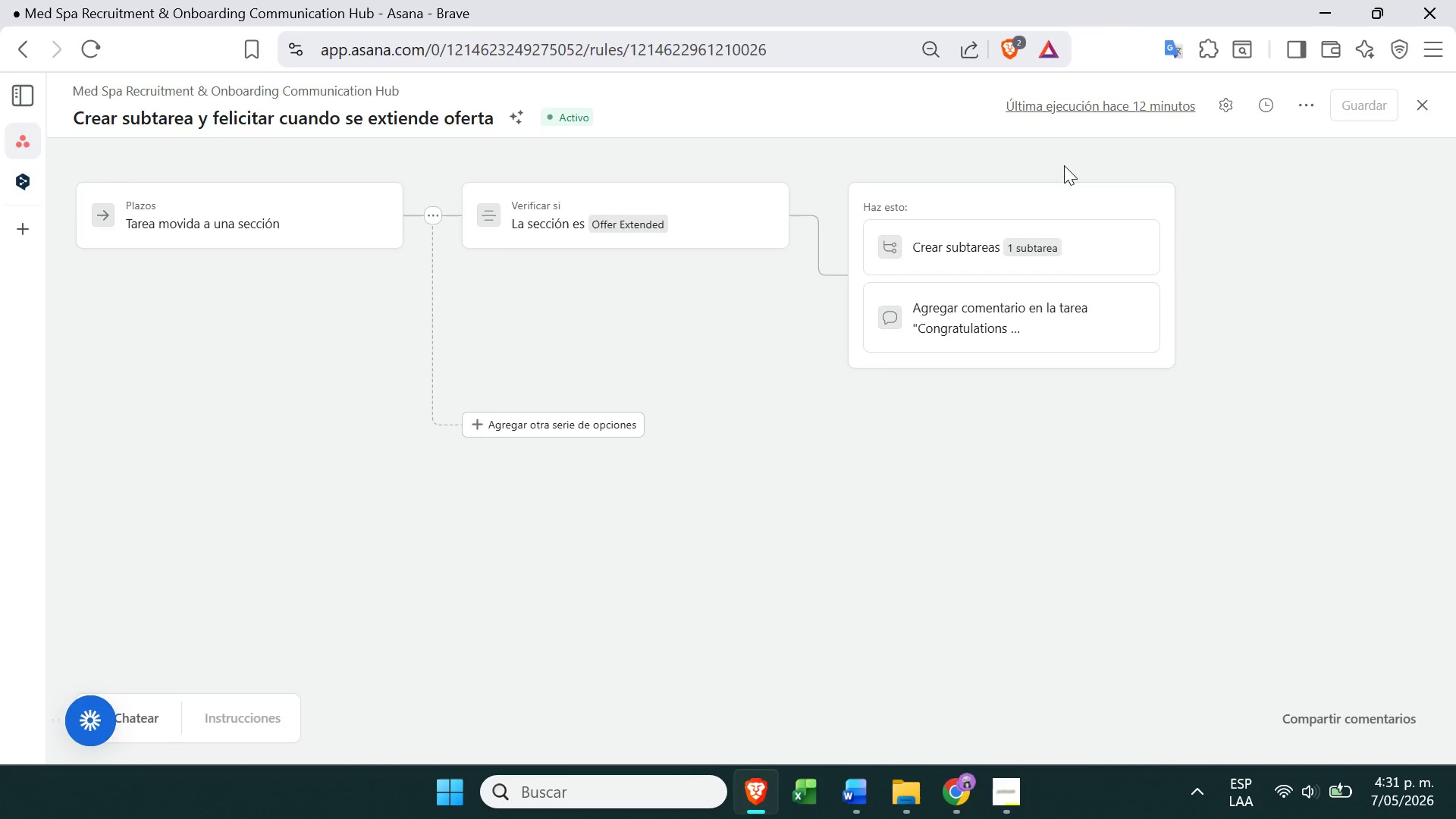 
key(PrintScreen)
 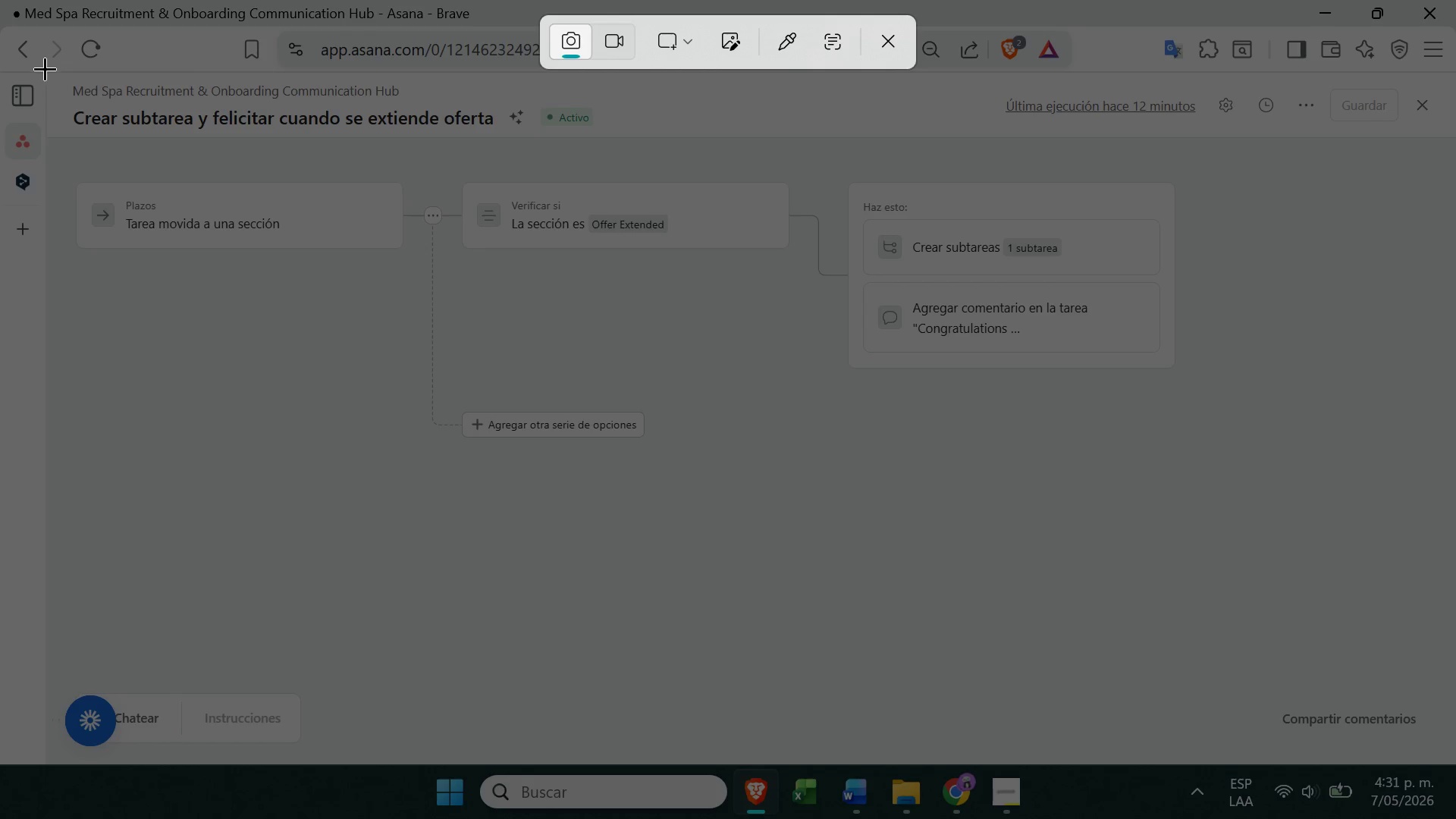 
left_click_drag(start_coordinate=[48, 72], to_coordinate=[1337, 402])
 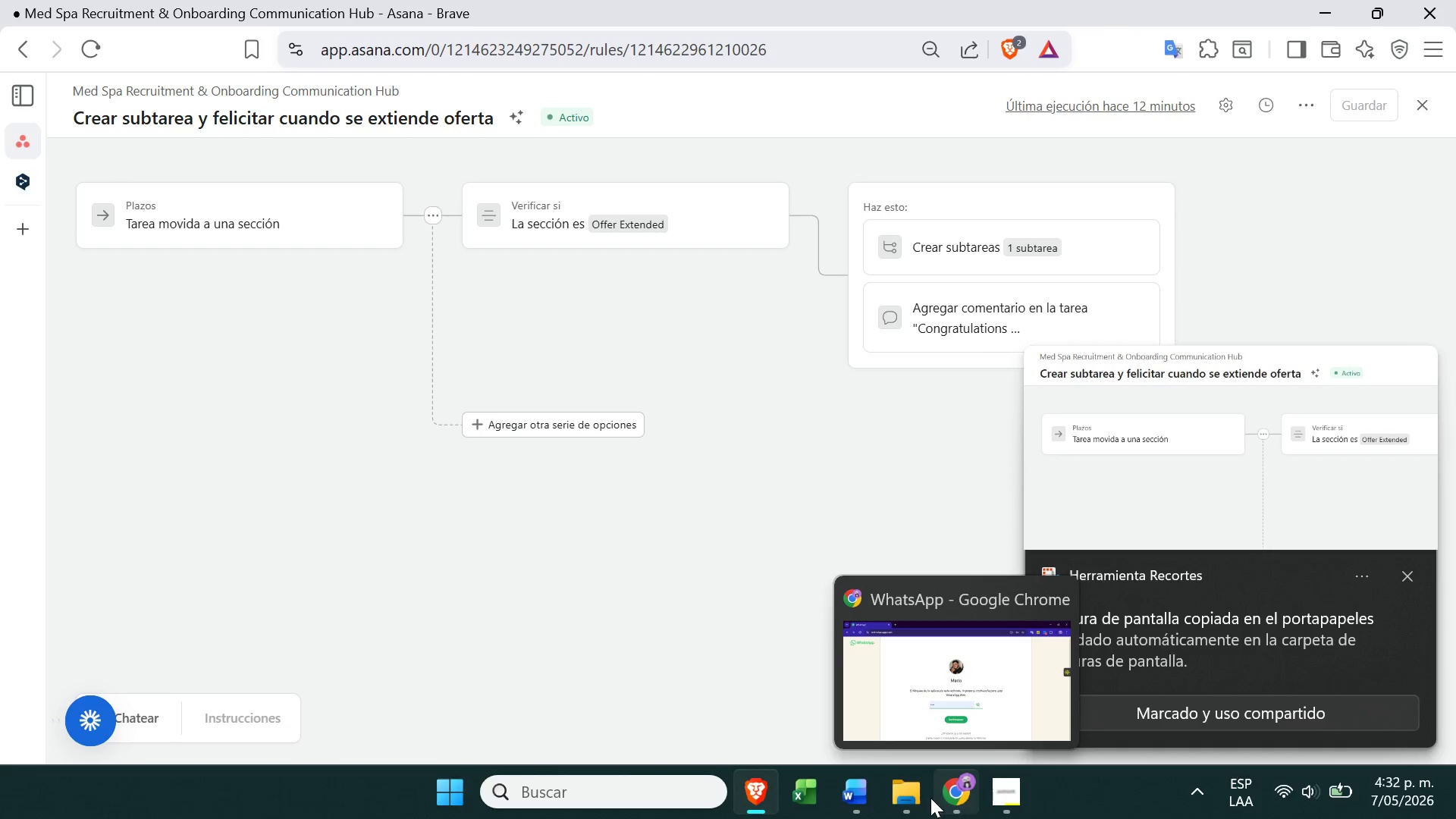 
left_click([864, 789])
 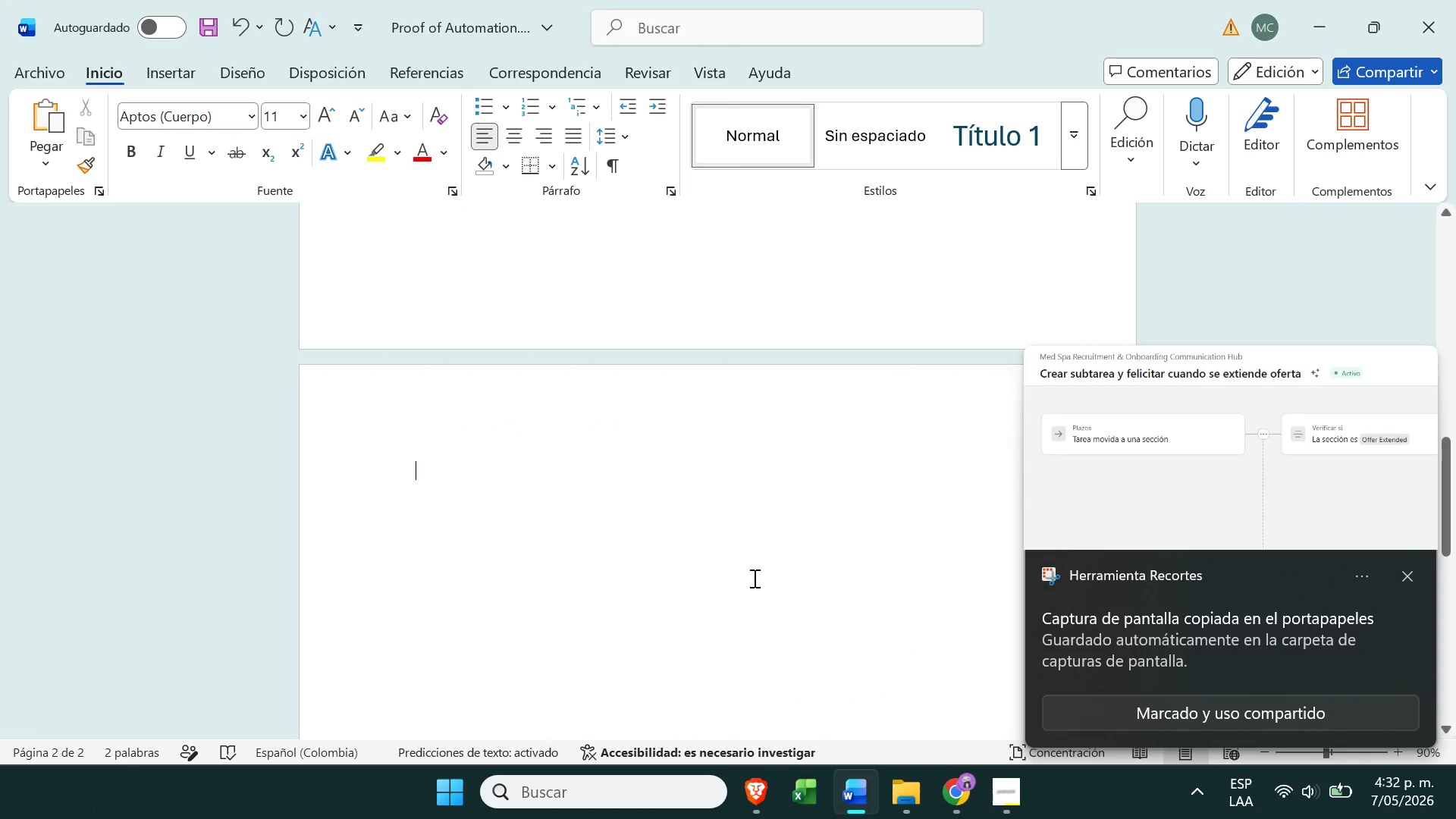 
key(CapsLock)
 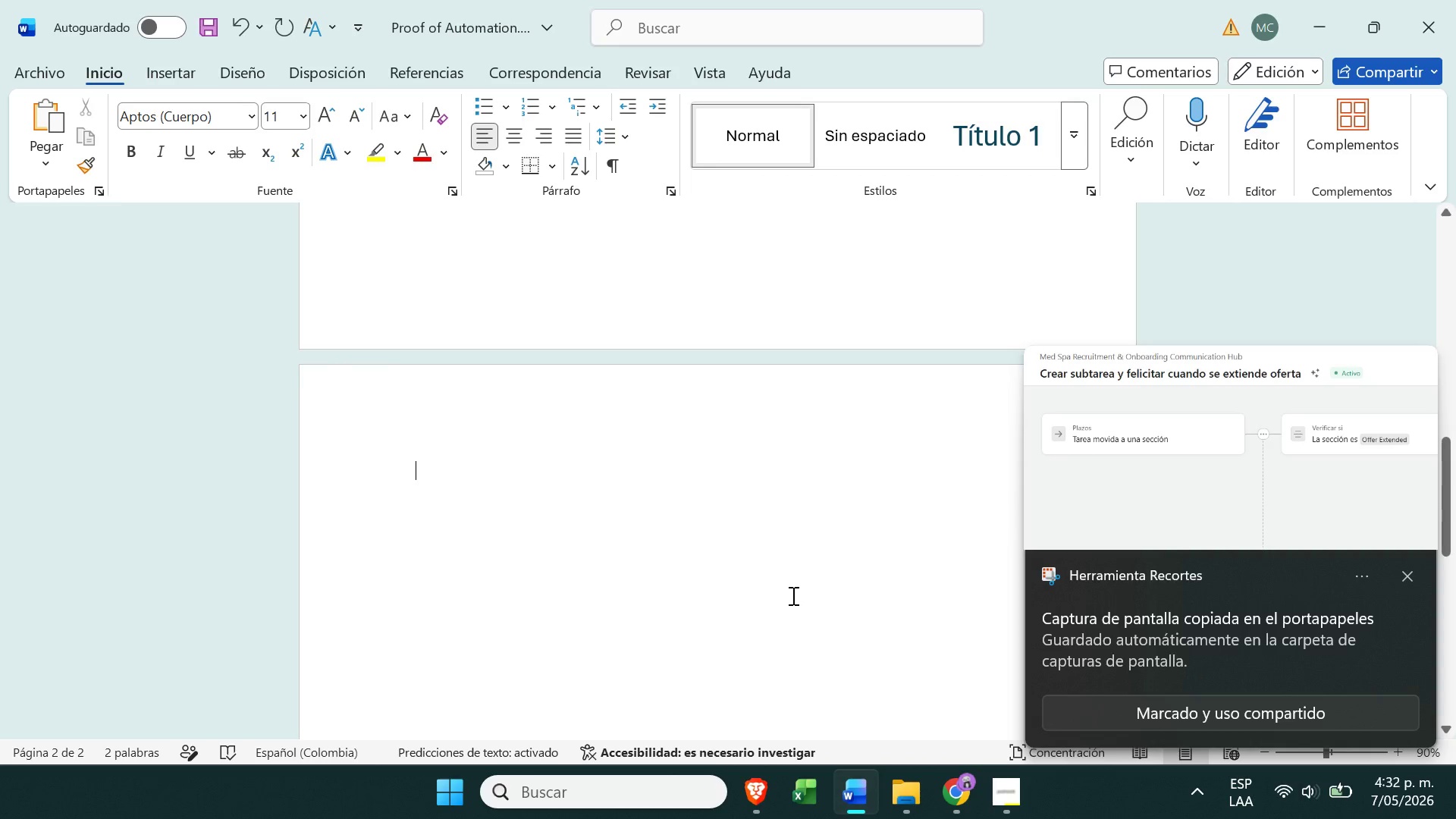 
type(RULES )
 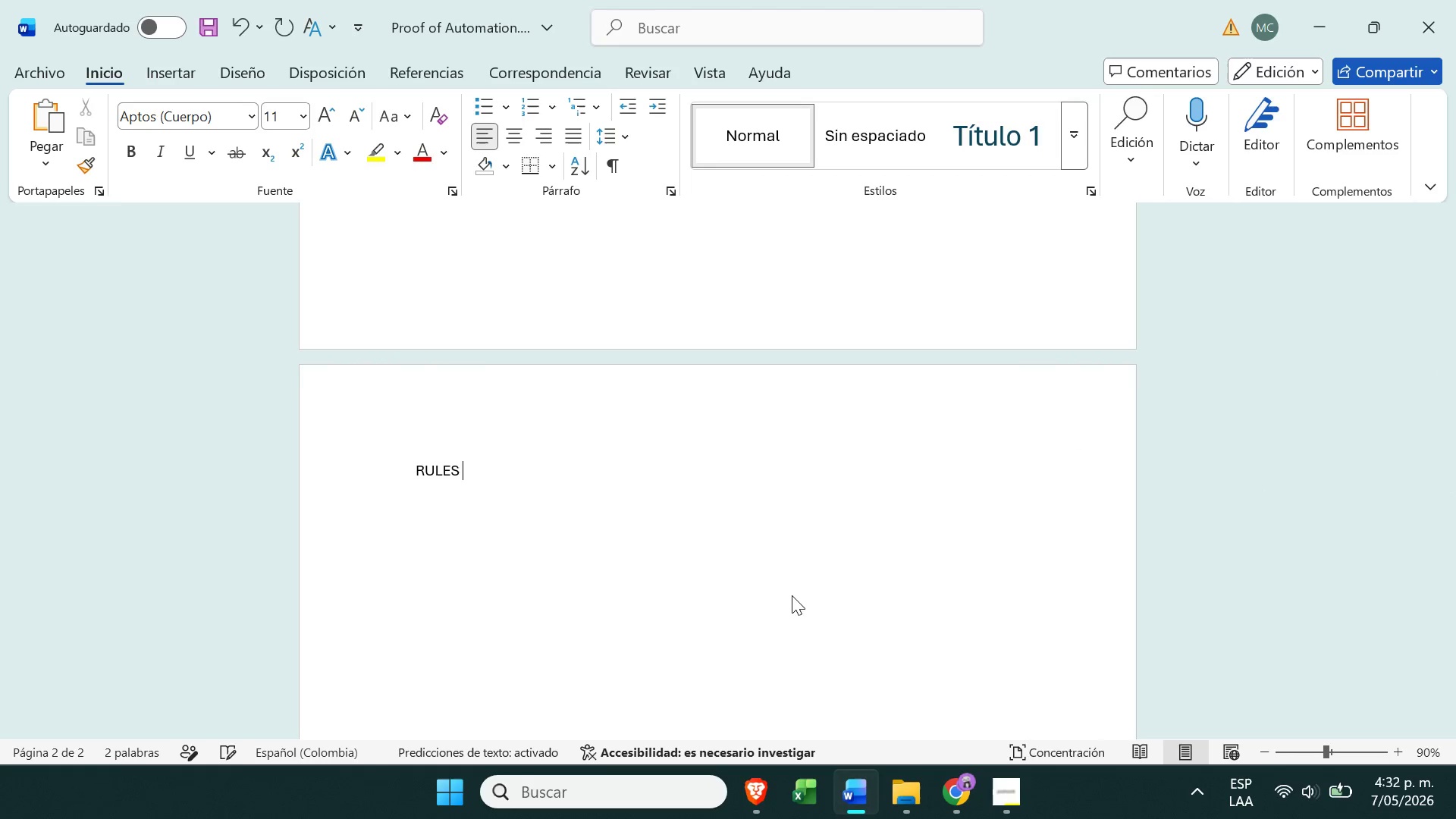 
key(Enter)
 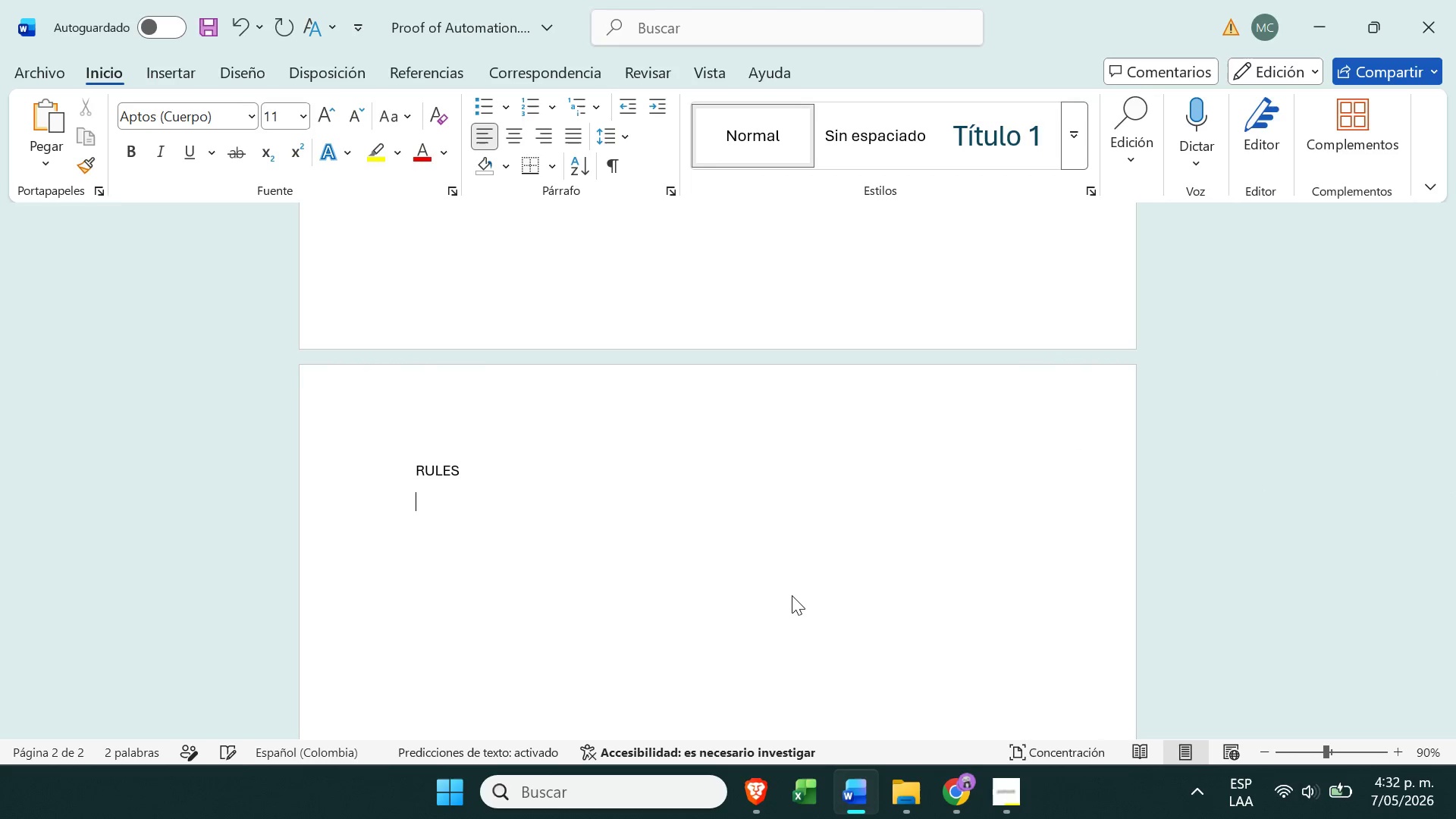 
key(Enter)
 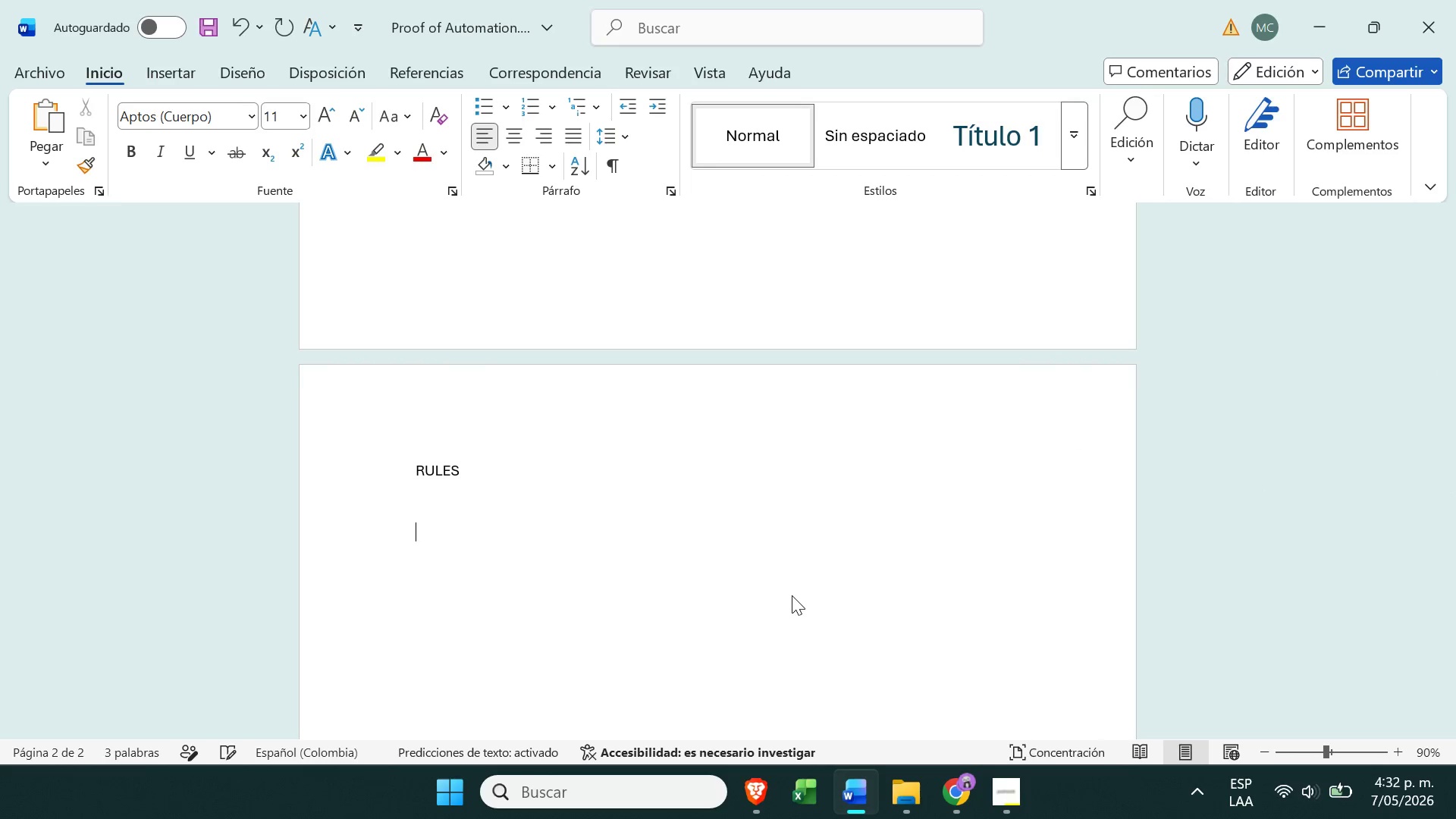 
key(CapsLock)
 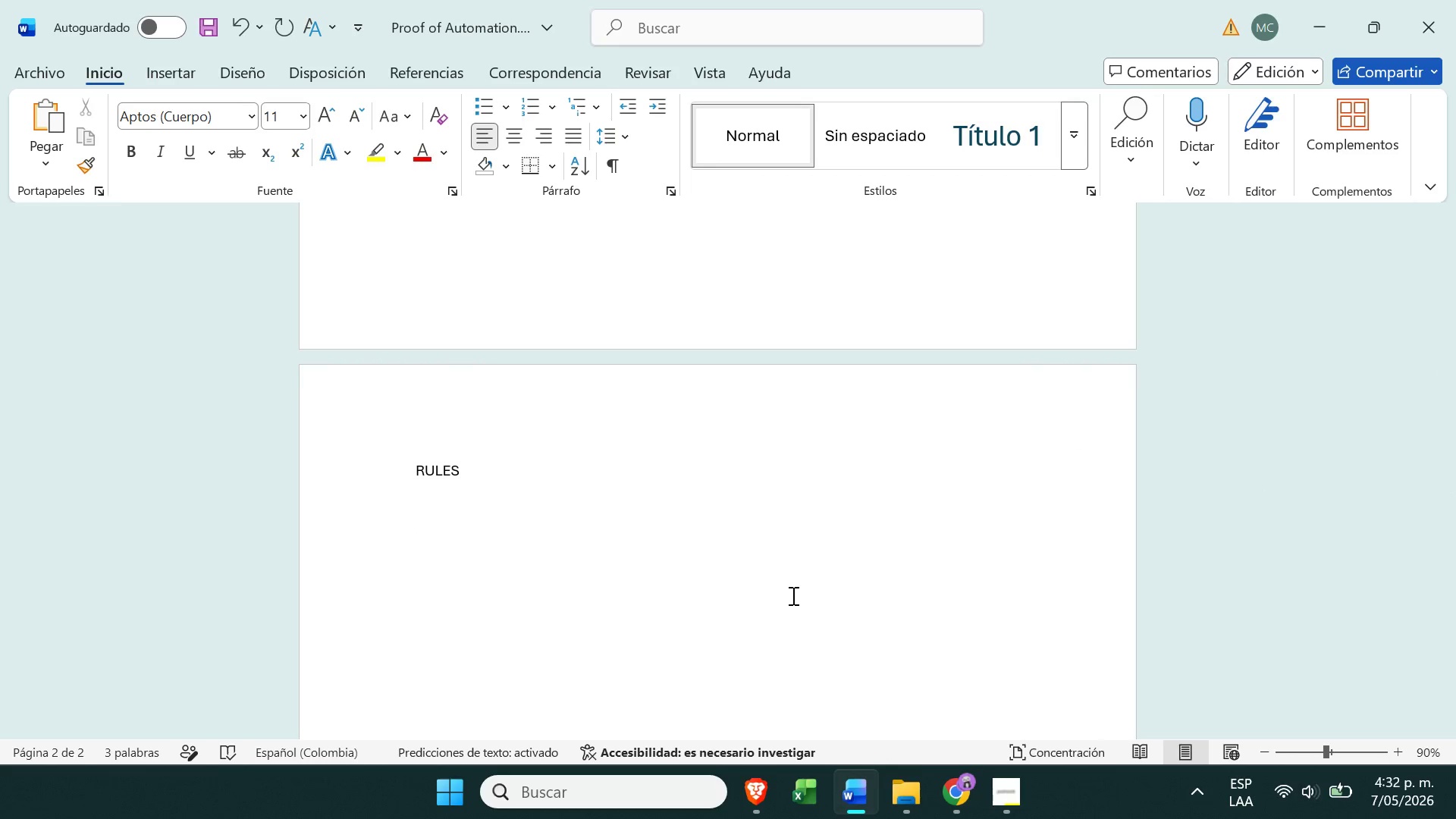 
key(Control+V)
 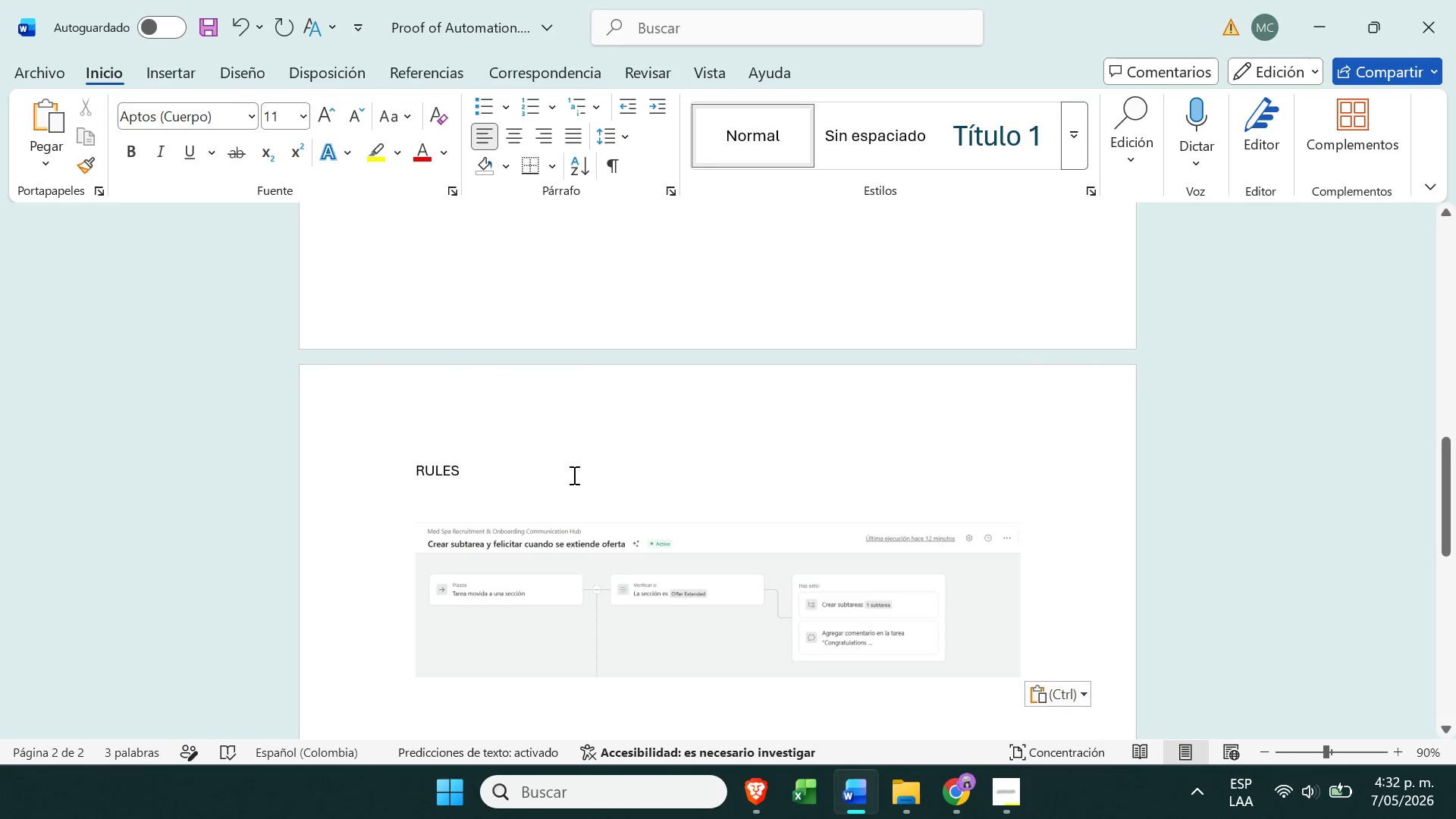 
left_click([564, 481])
 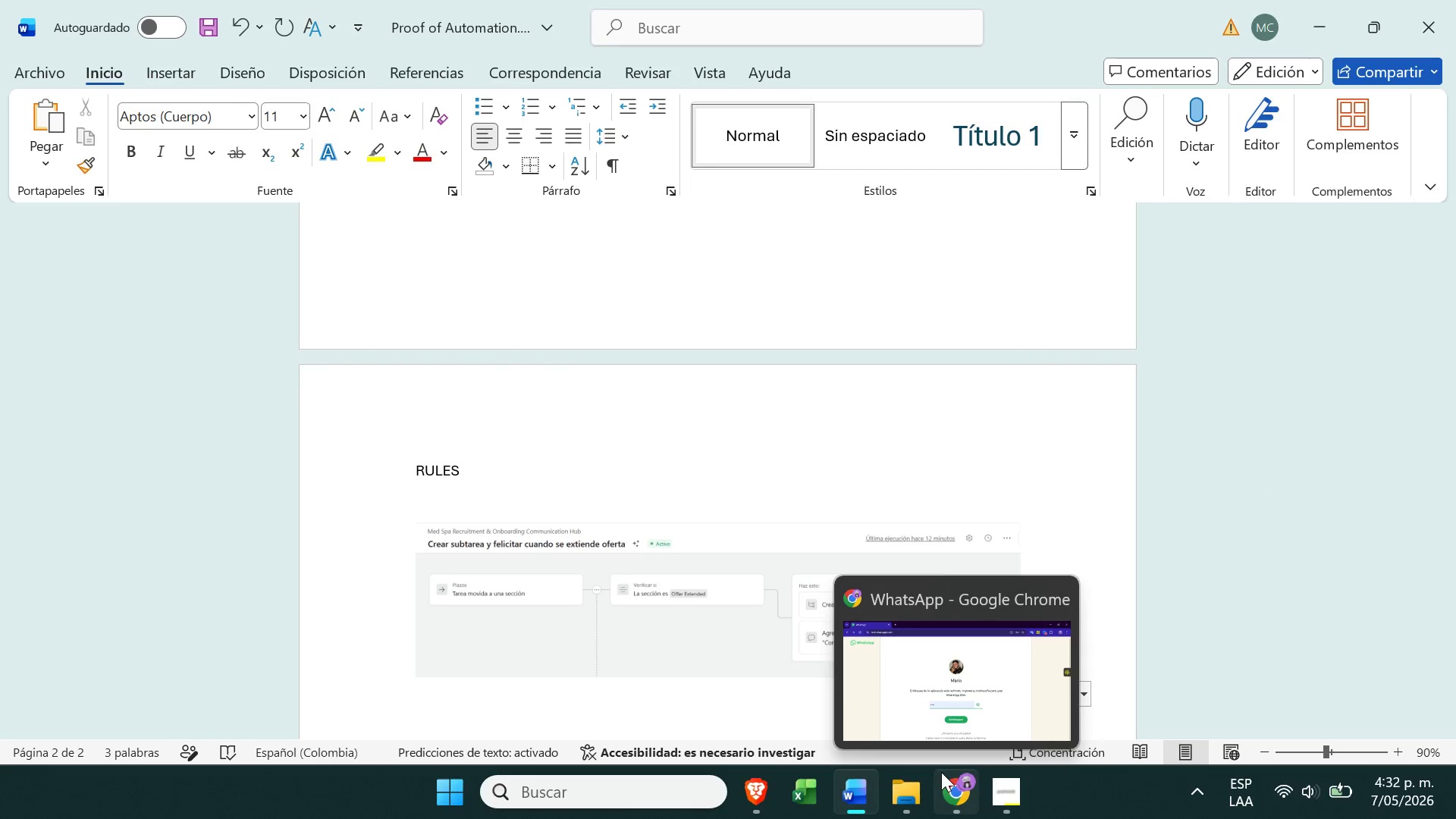 
left_click([994, 788])